 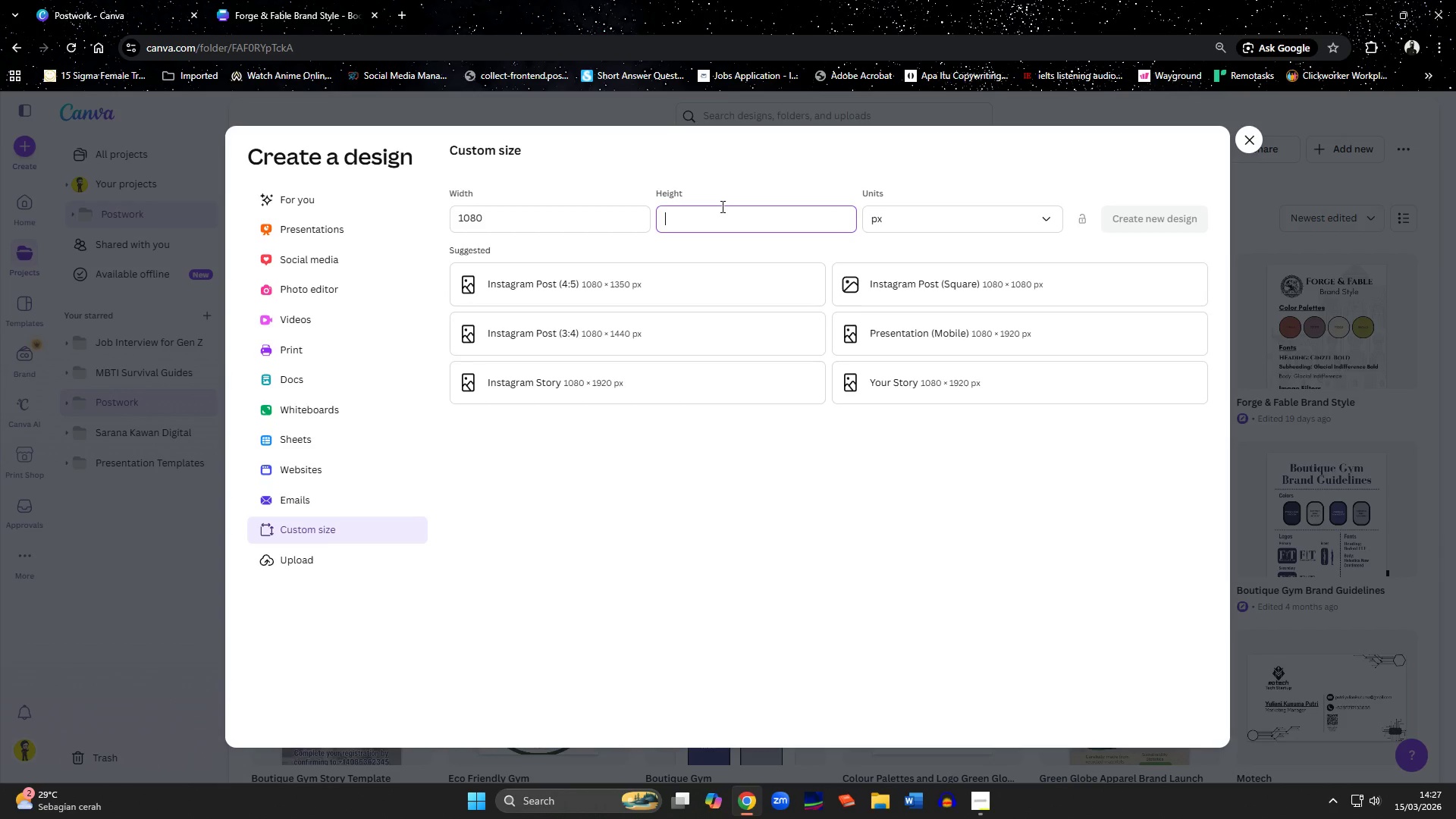 
key(Control+ControlLeft)
 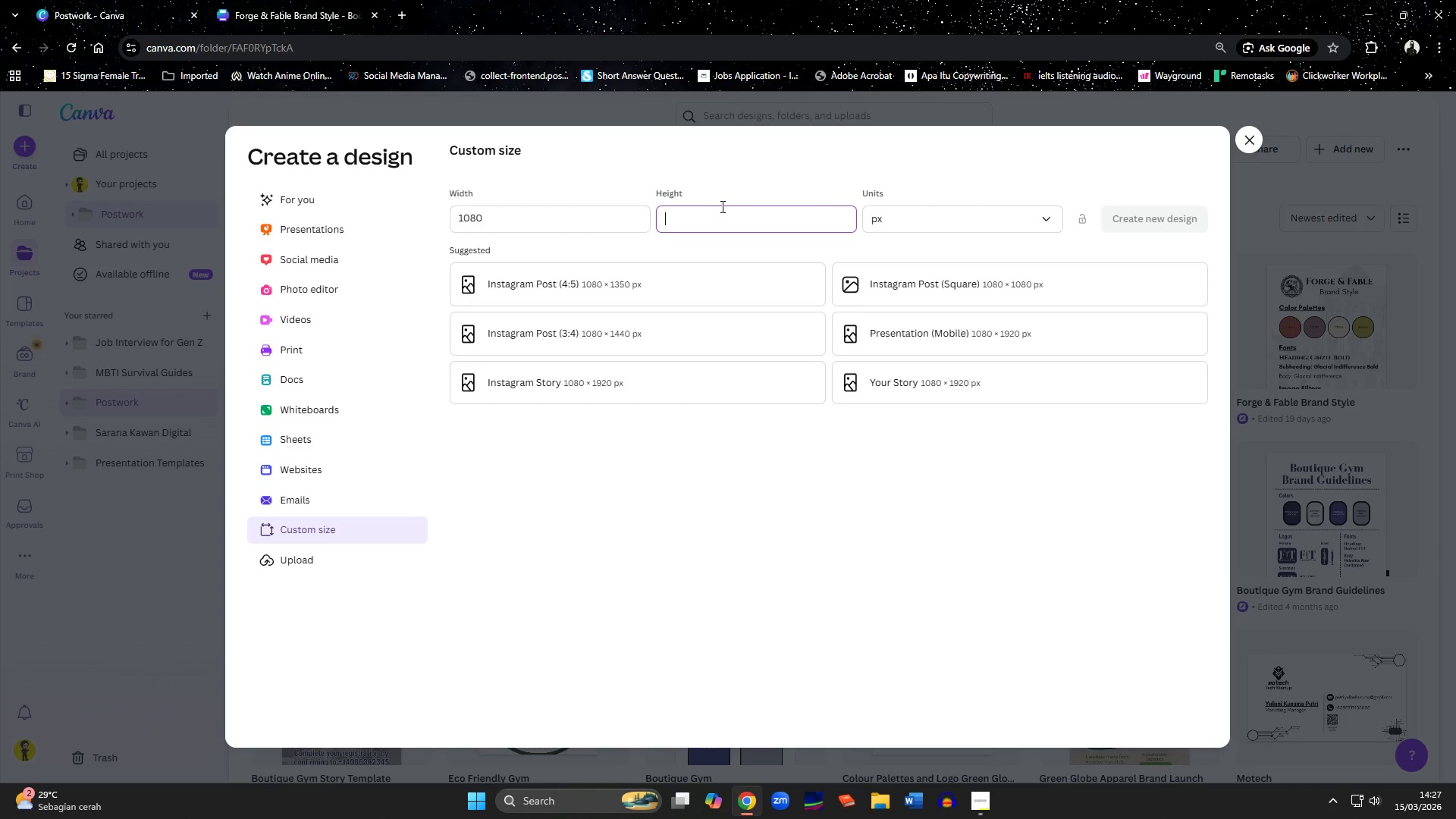 
key(Control+V)
 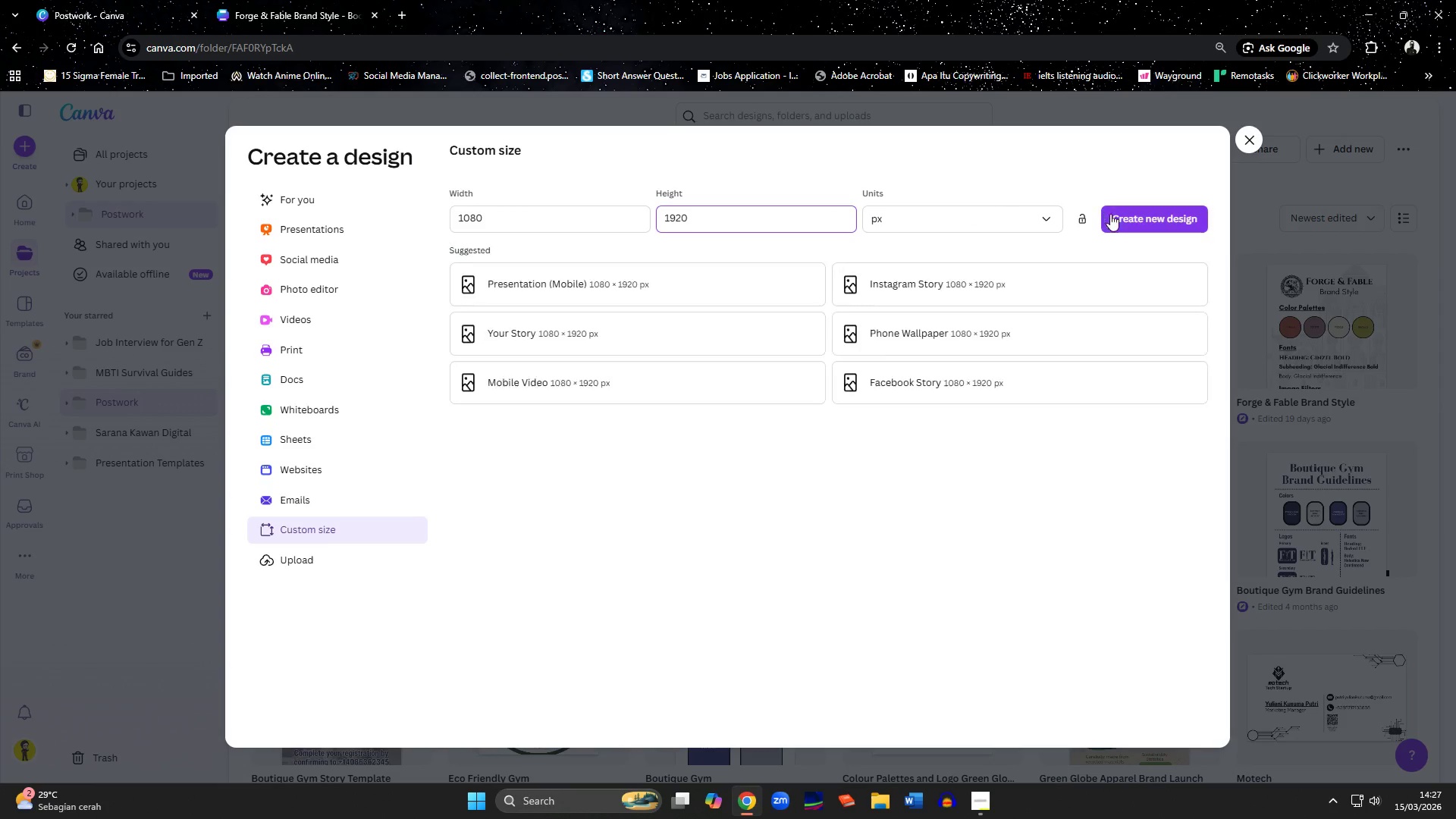 
left_click([1119, 217])
 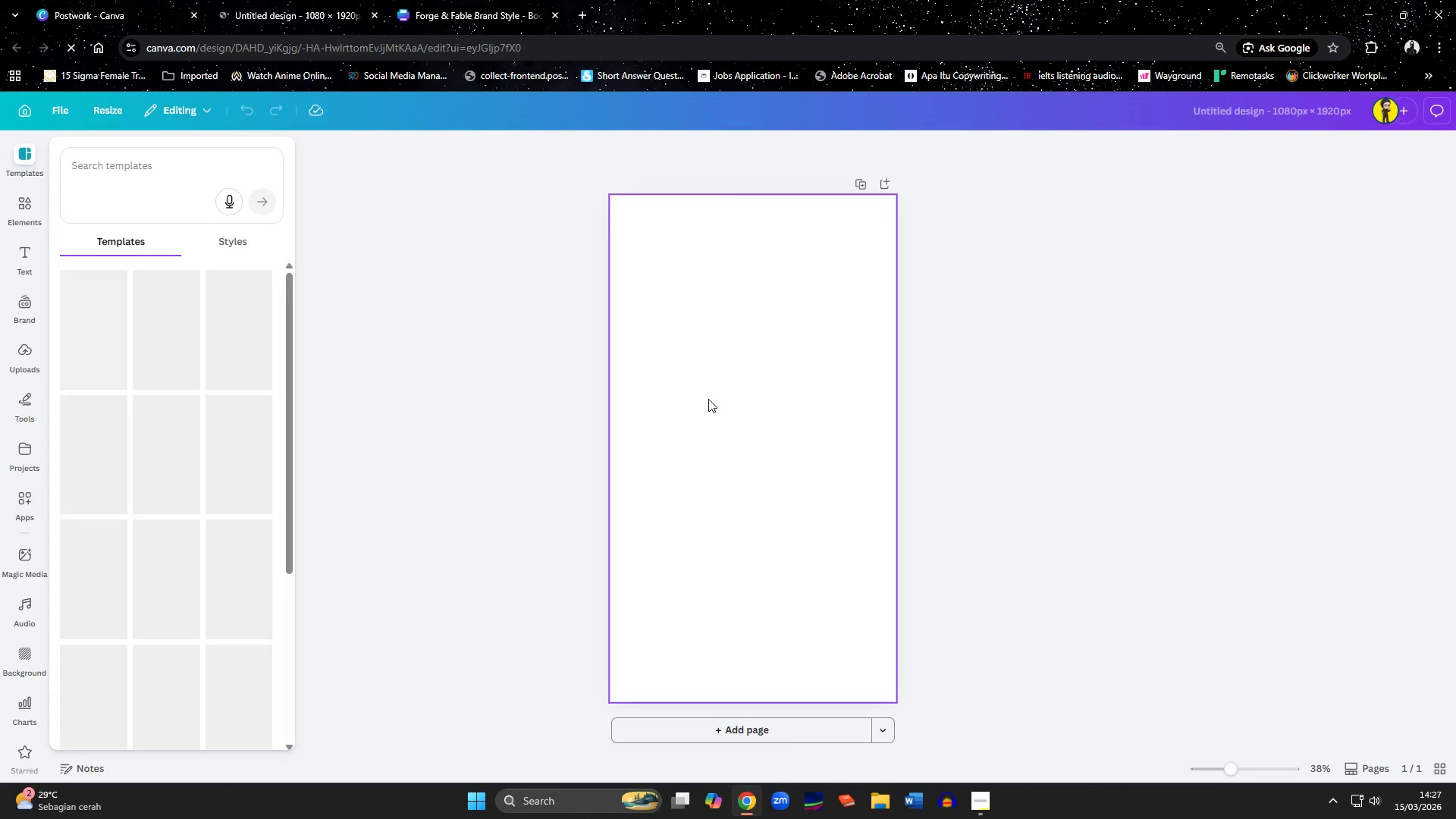 
wait(6.03)
 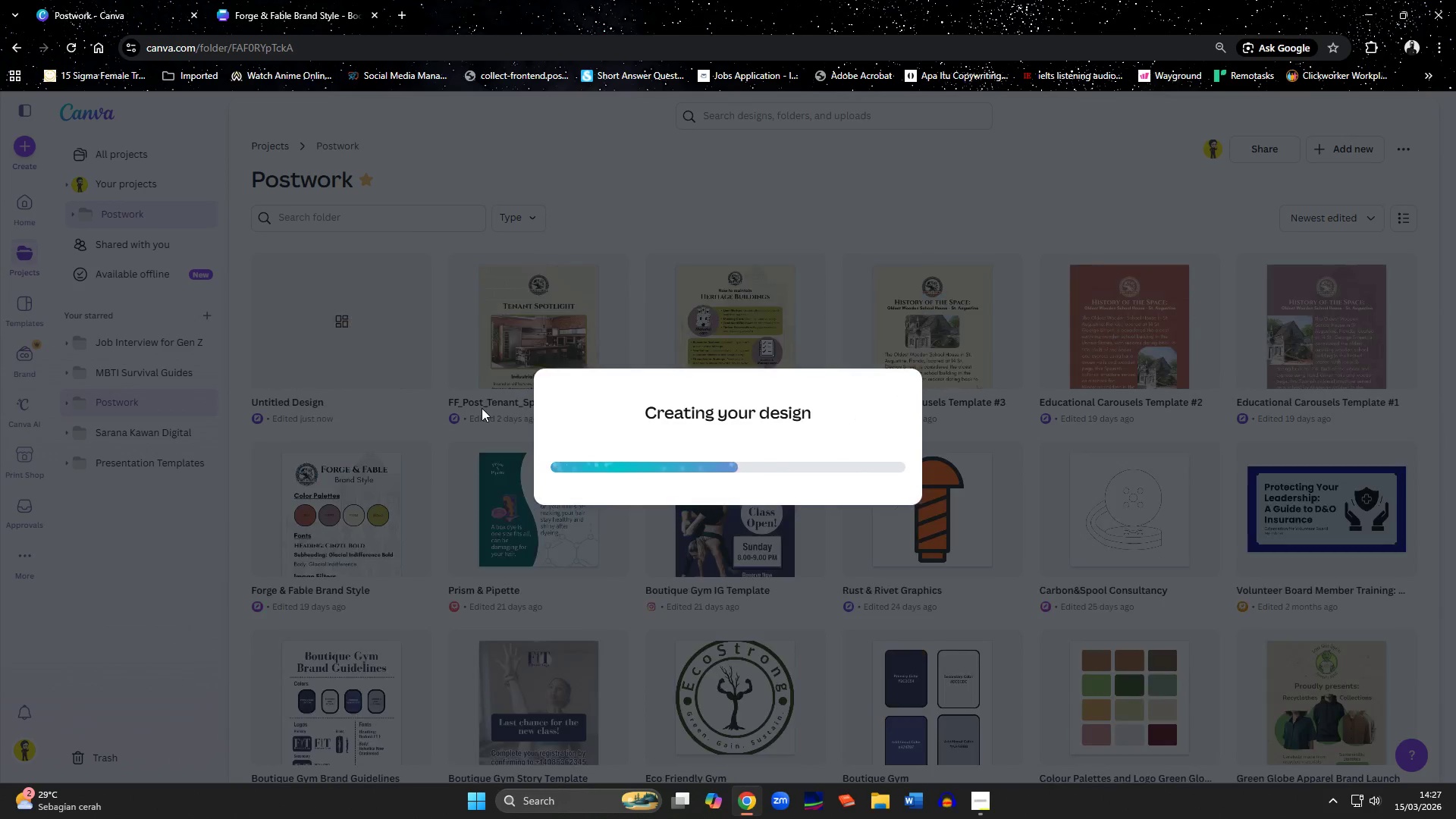 
left_click([989, 803])